 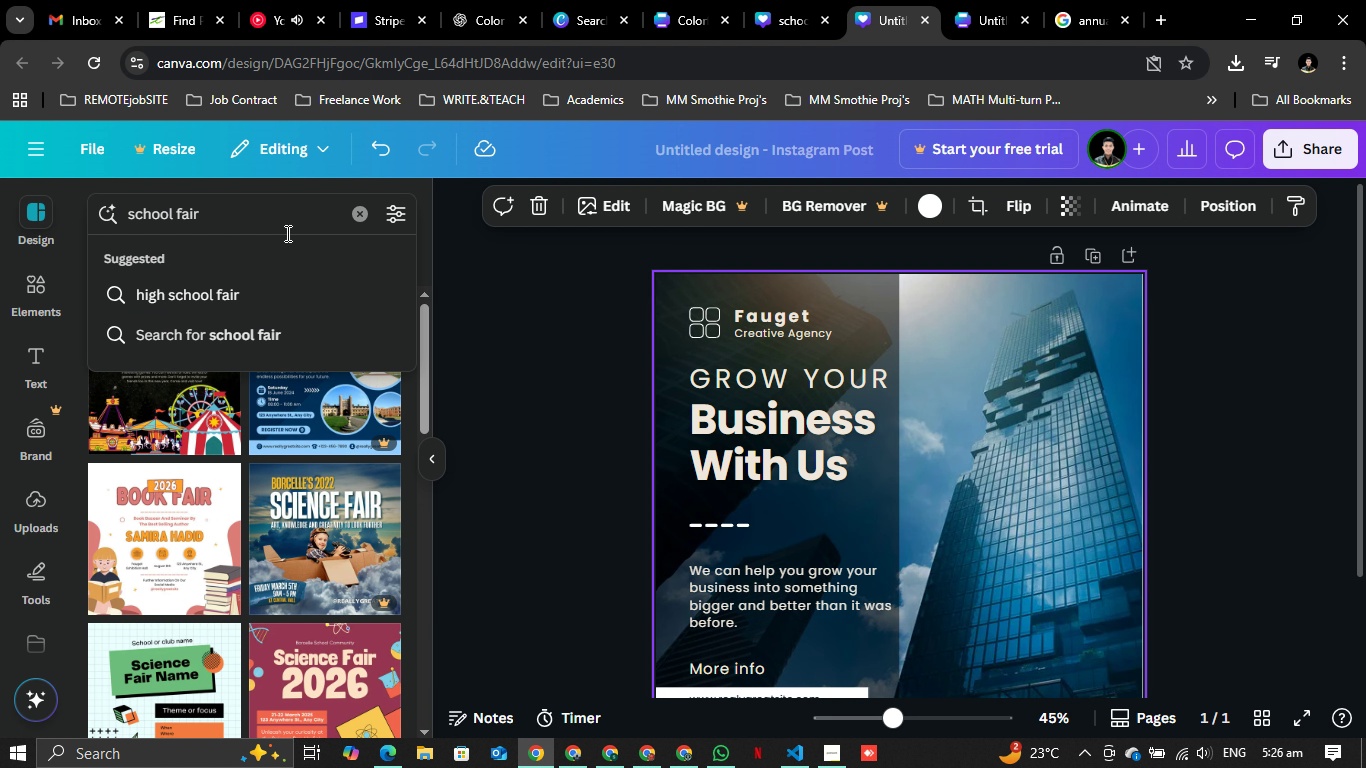 
type( career)
 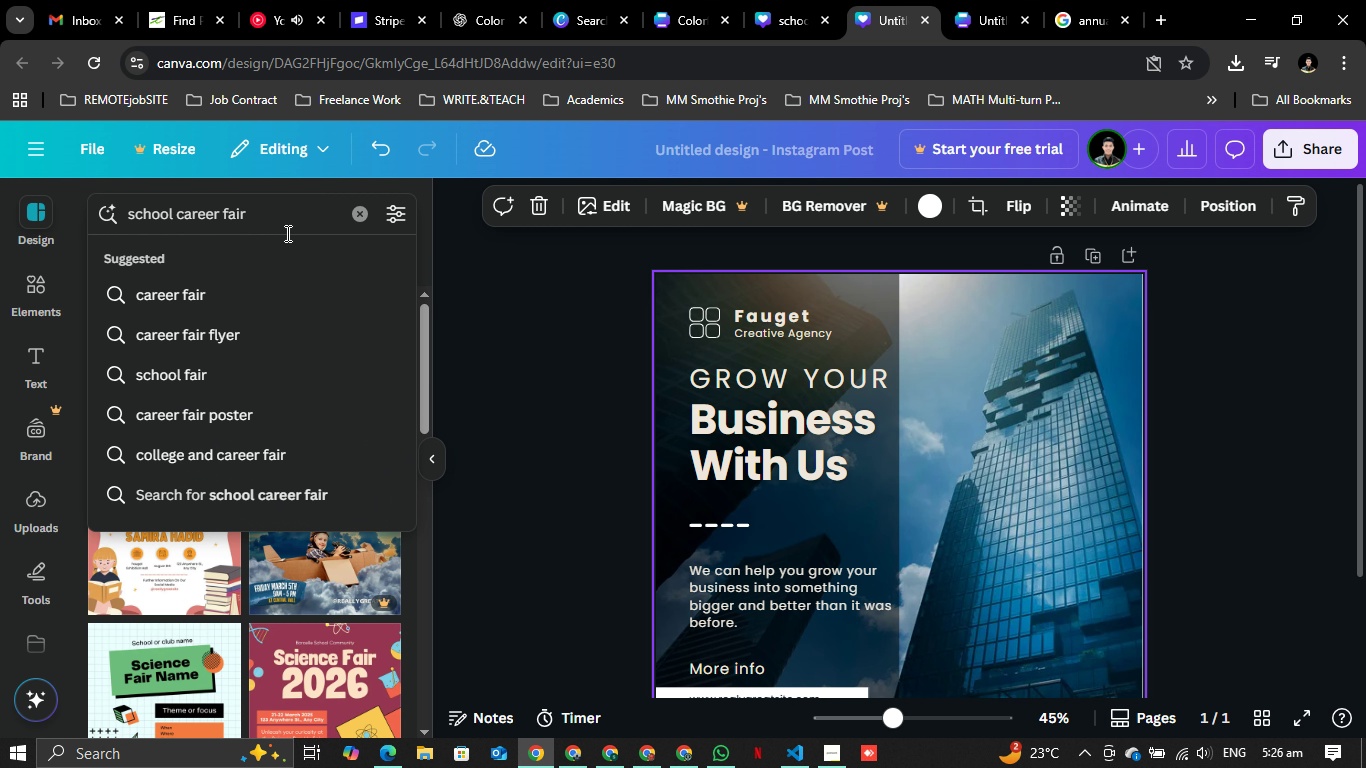 
key(Enter)
 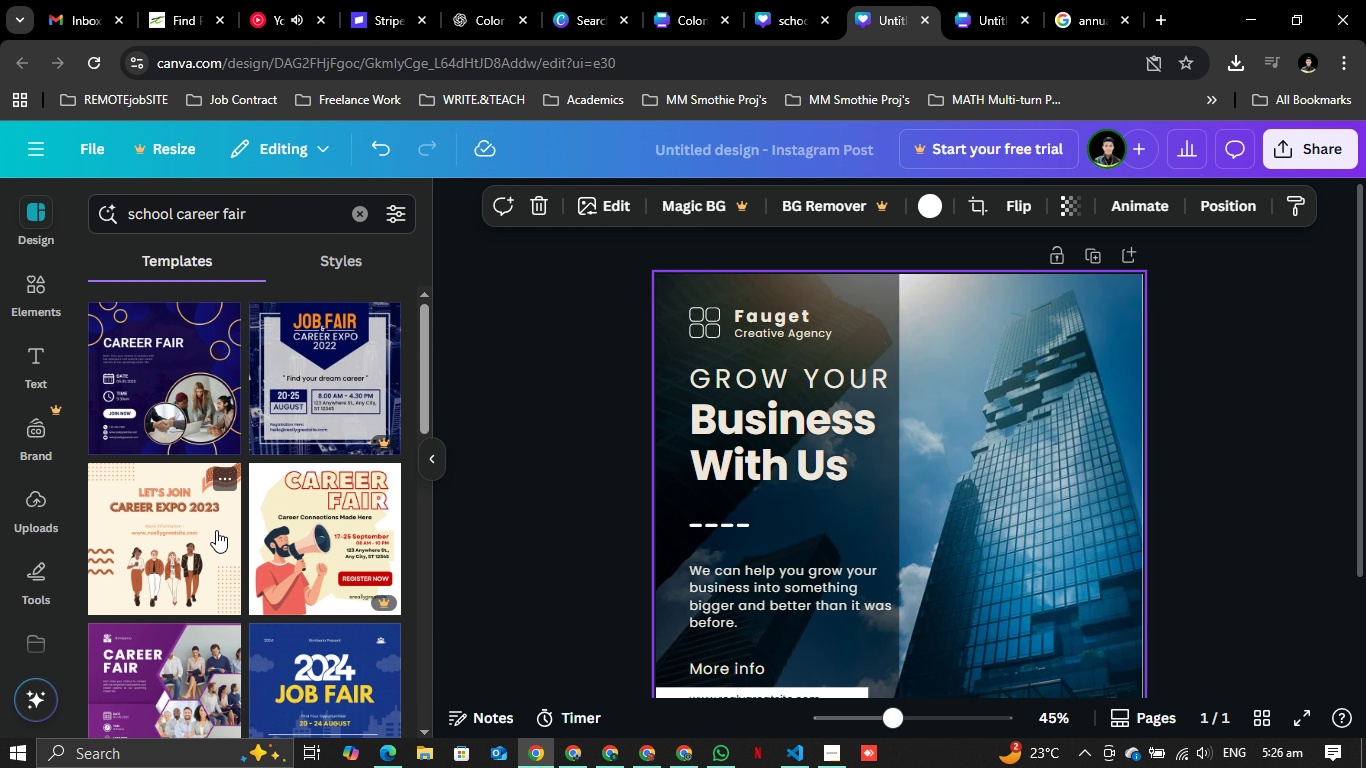 
left_click([191, 548])
 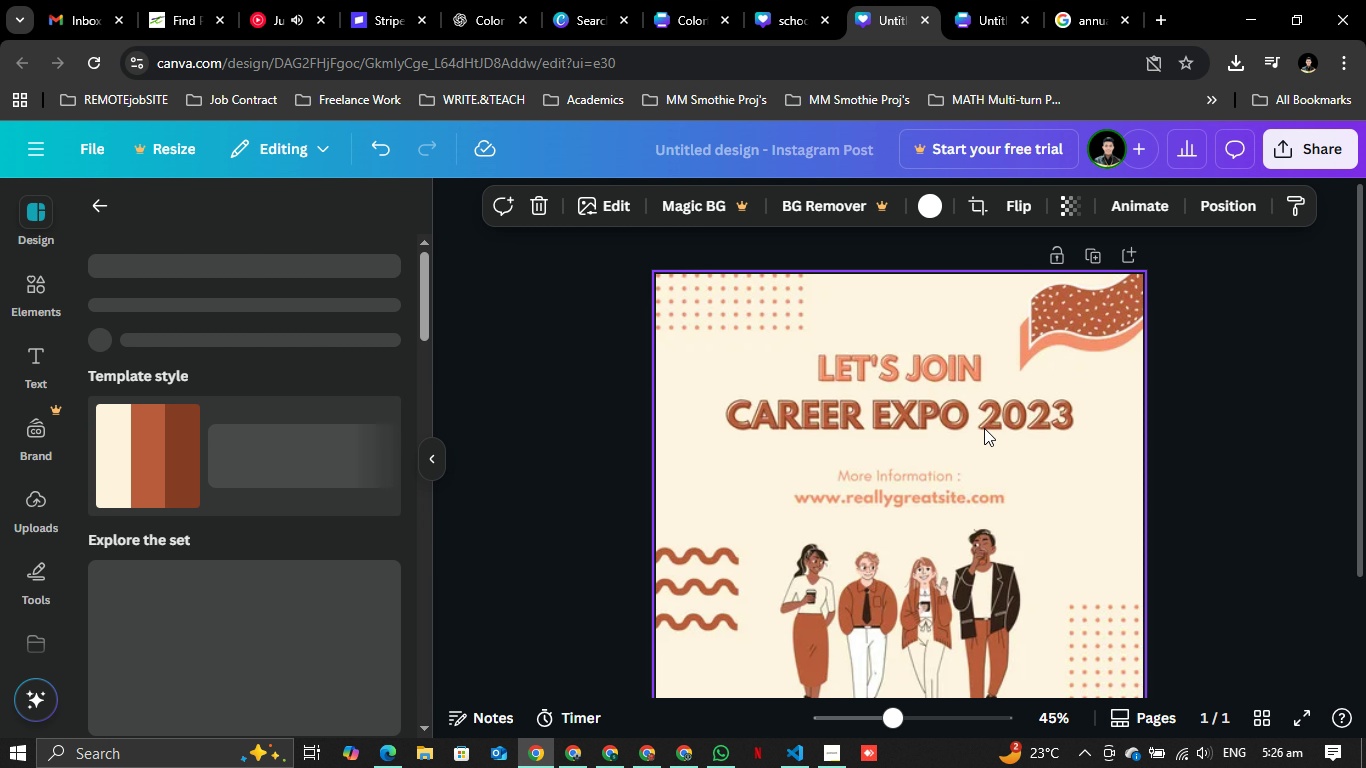 
scroll: coordinate [1000, 424], scroll_direction: down, amount: 2.0
 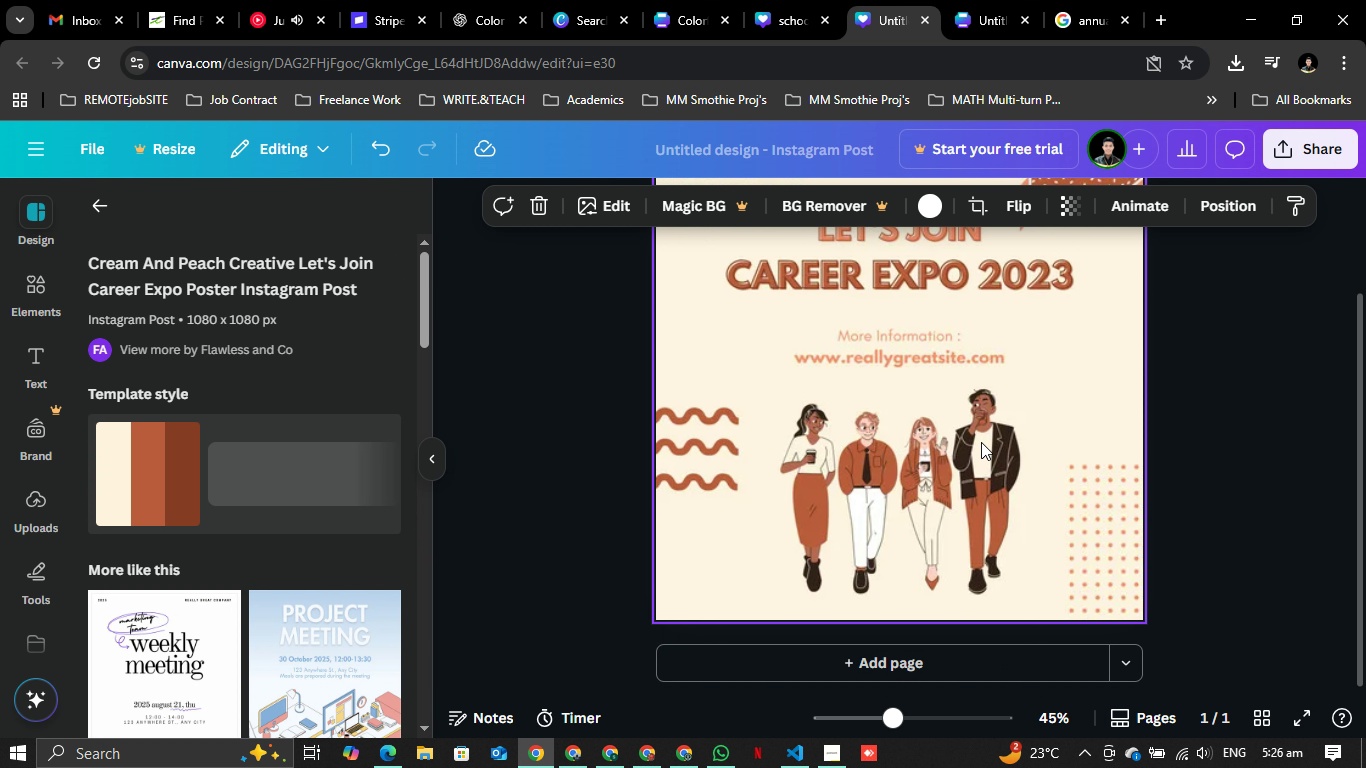 
left_click([981, 442])
 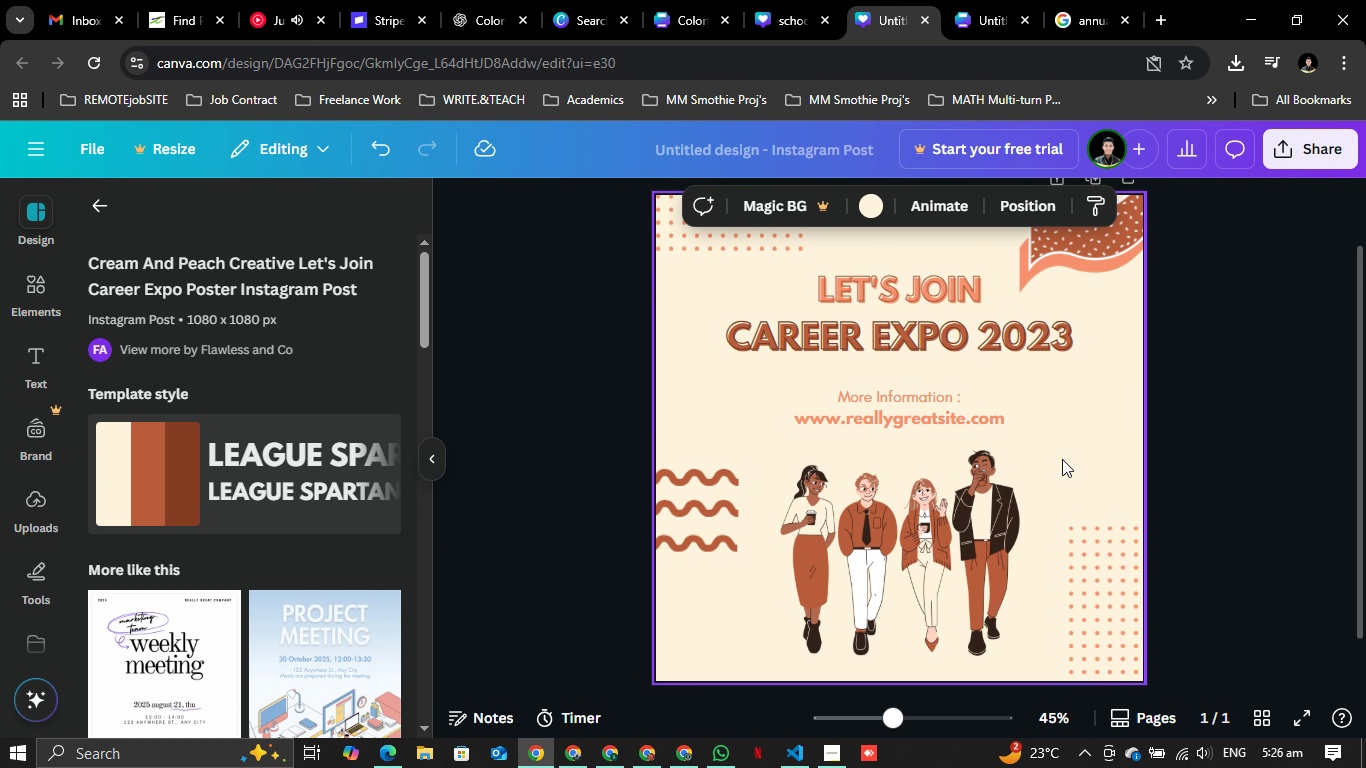 
left_click([952, 503])
 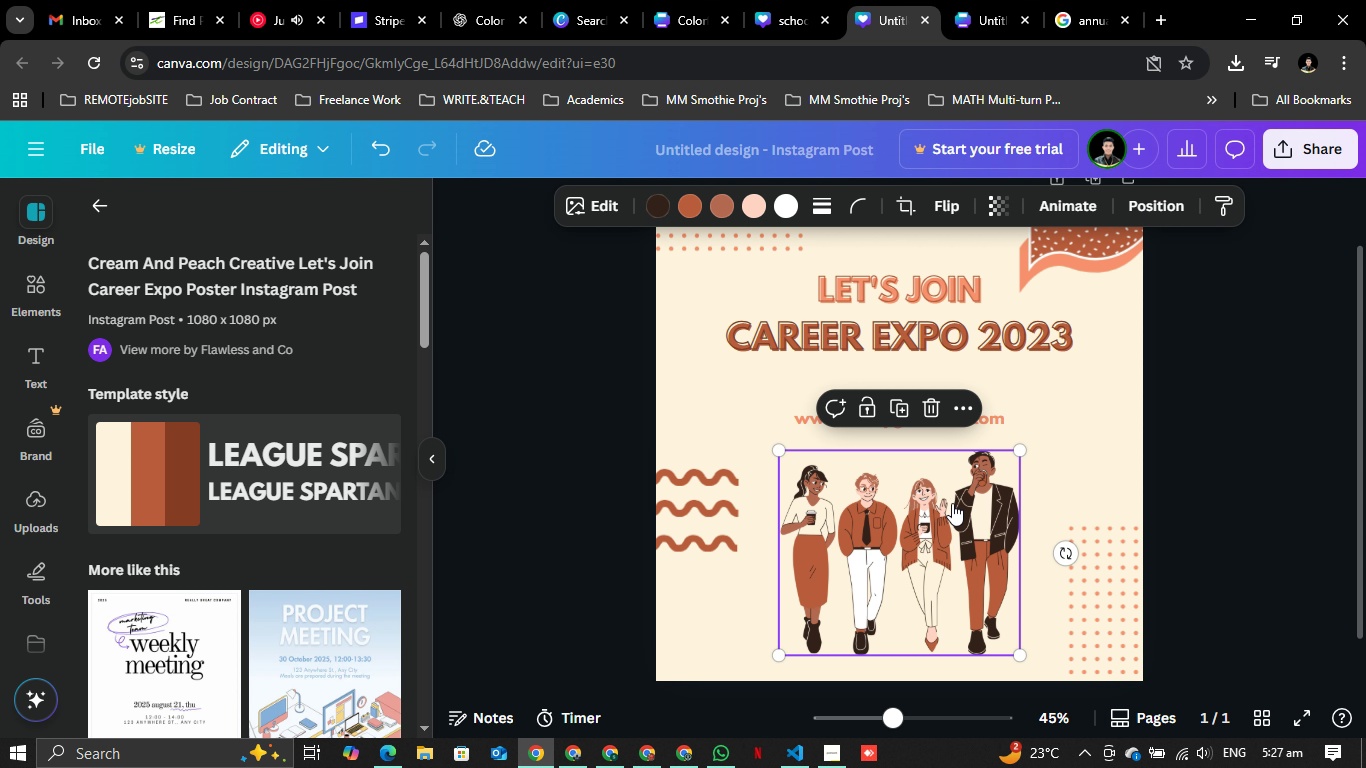 
right_click([952, 503])
 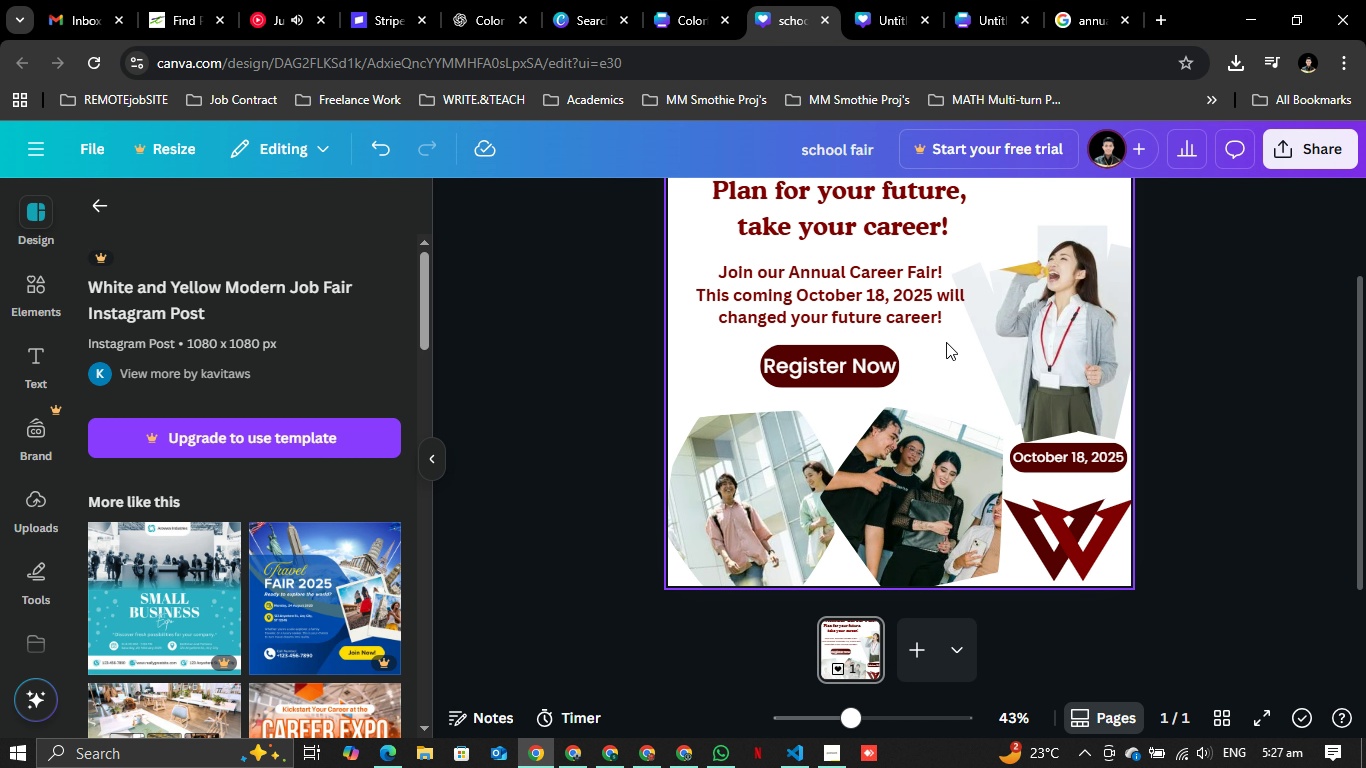 
wait(5.18)
 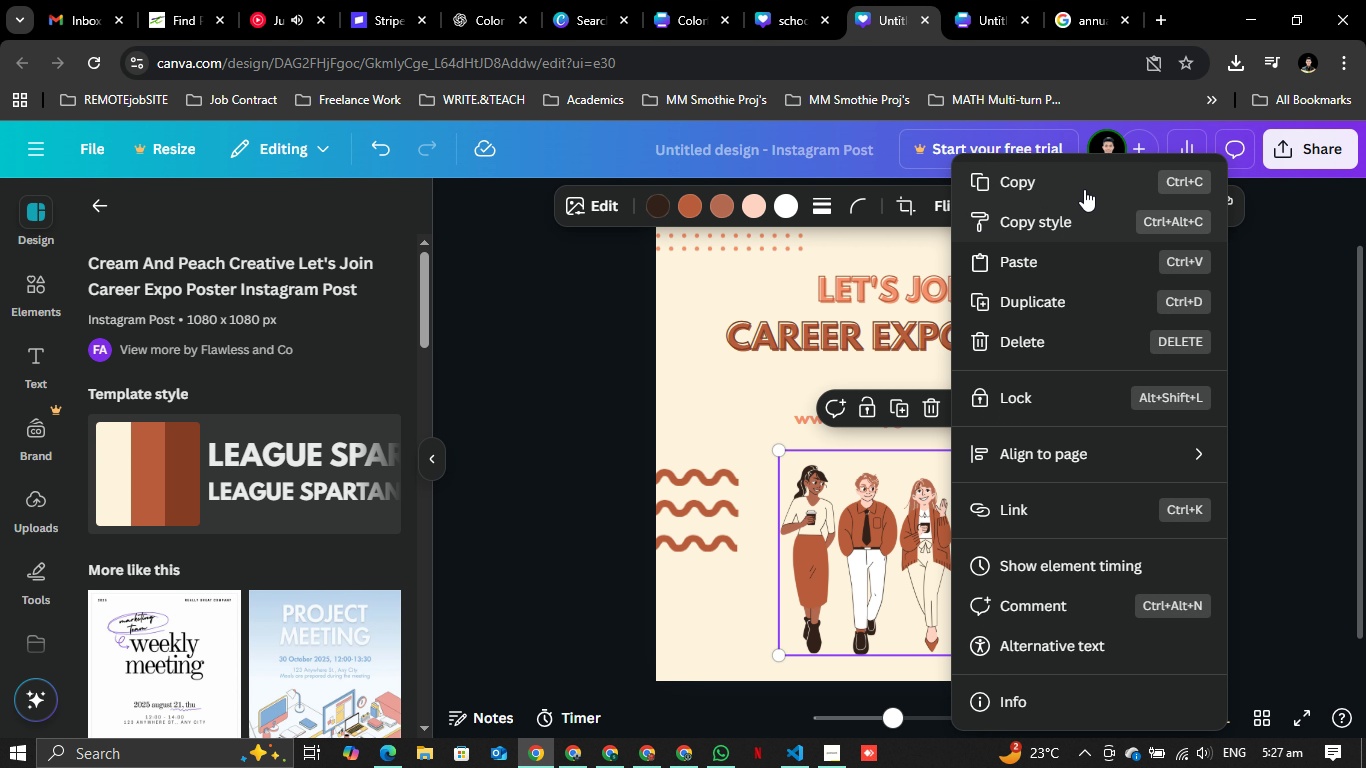 
key(Control+ControlLeft)
 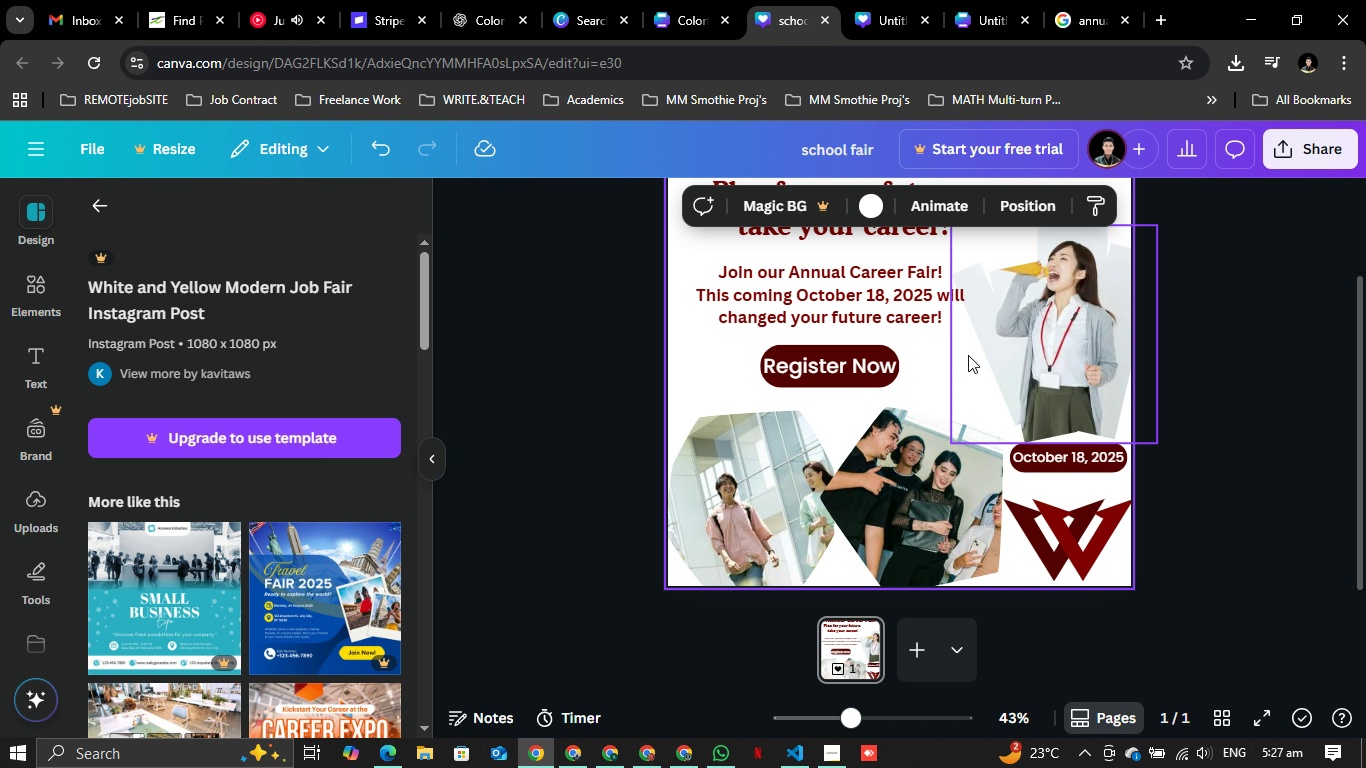 
key(Control+C)
 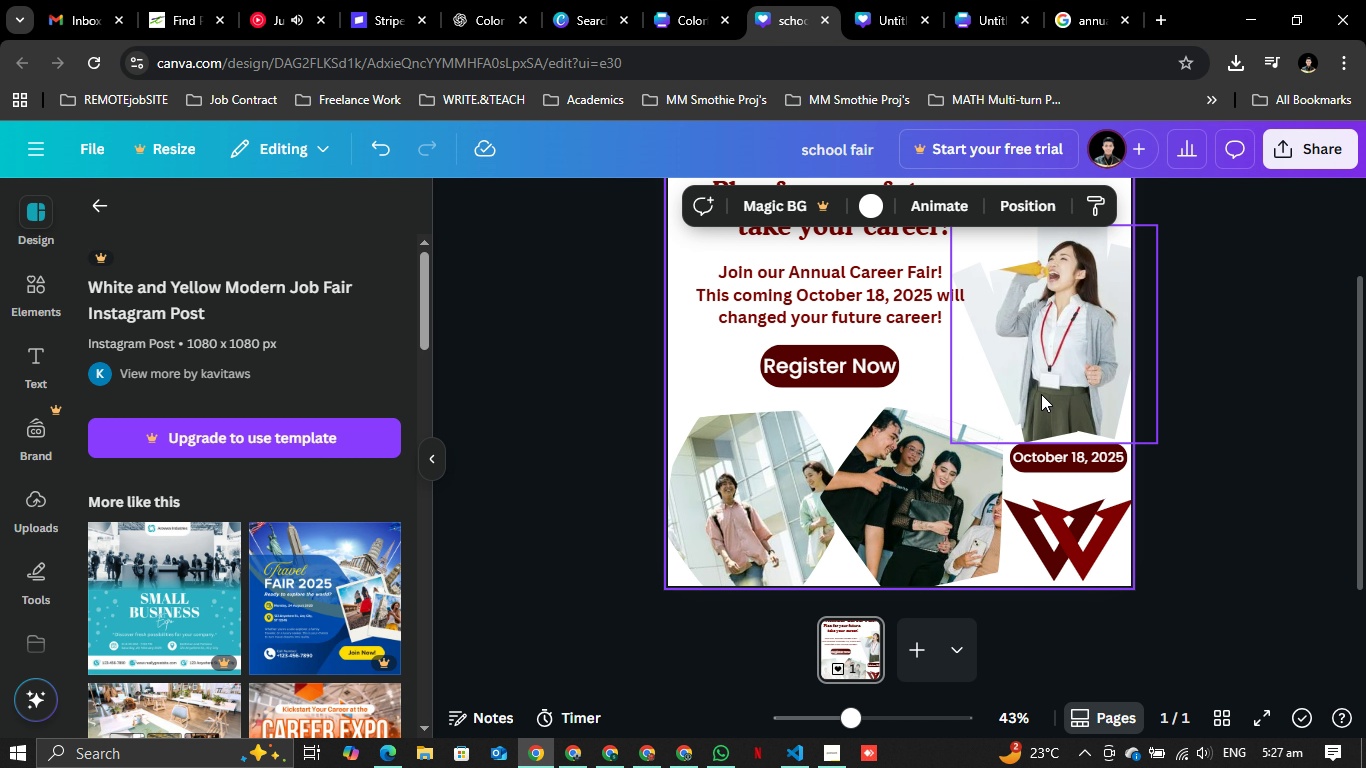 
scroll: coordinate [1156, 410], scroll_direction: up, amount: 2.0
 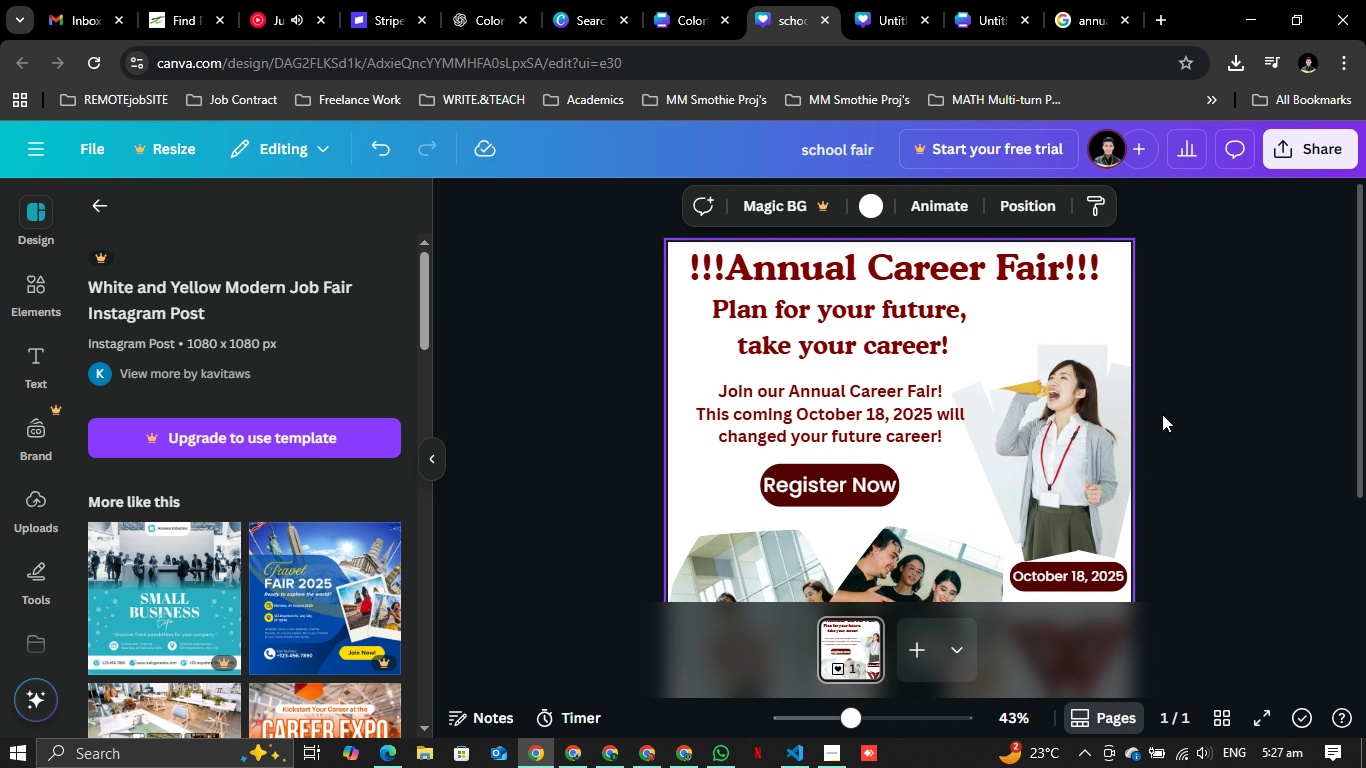 
scroll: coordinate [1164, 417], scroll_direction: down, amount: 2.0
 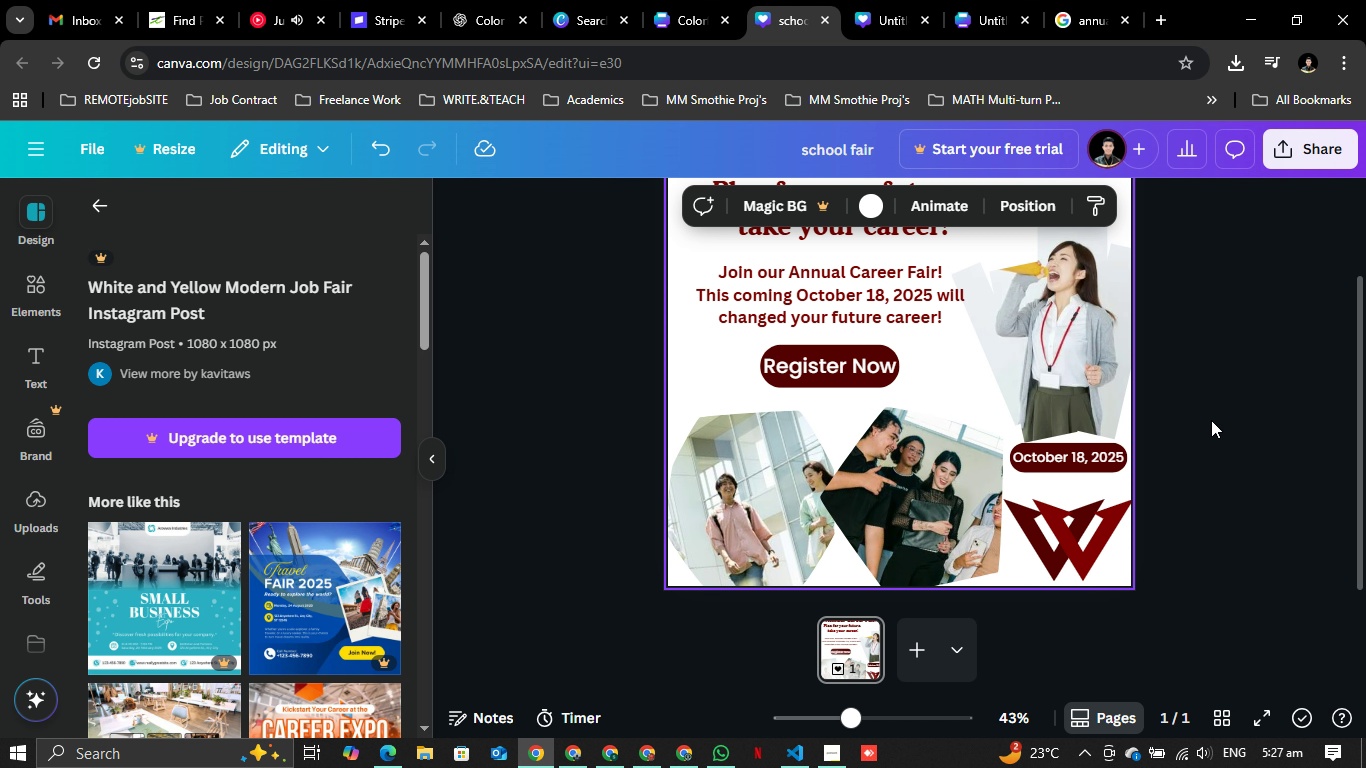 
left_click([1211, 420])
 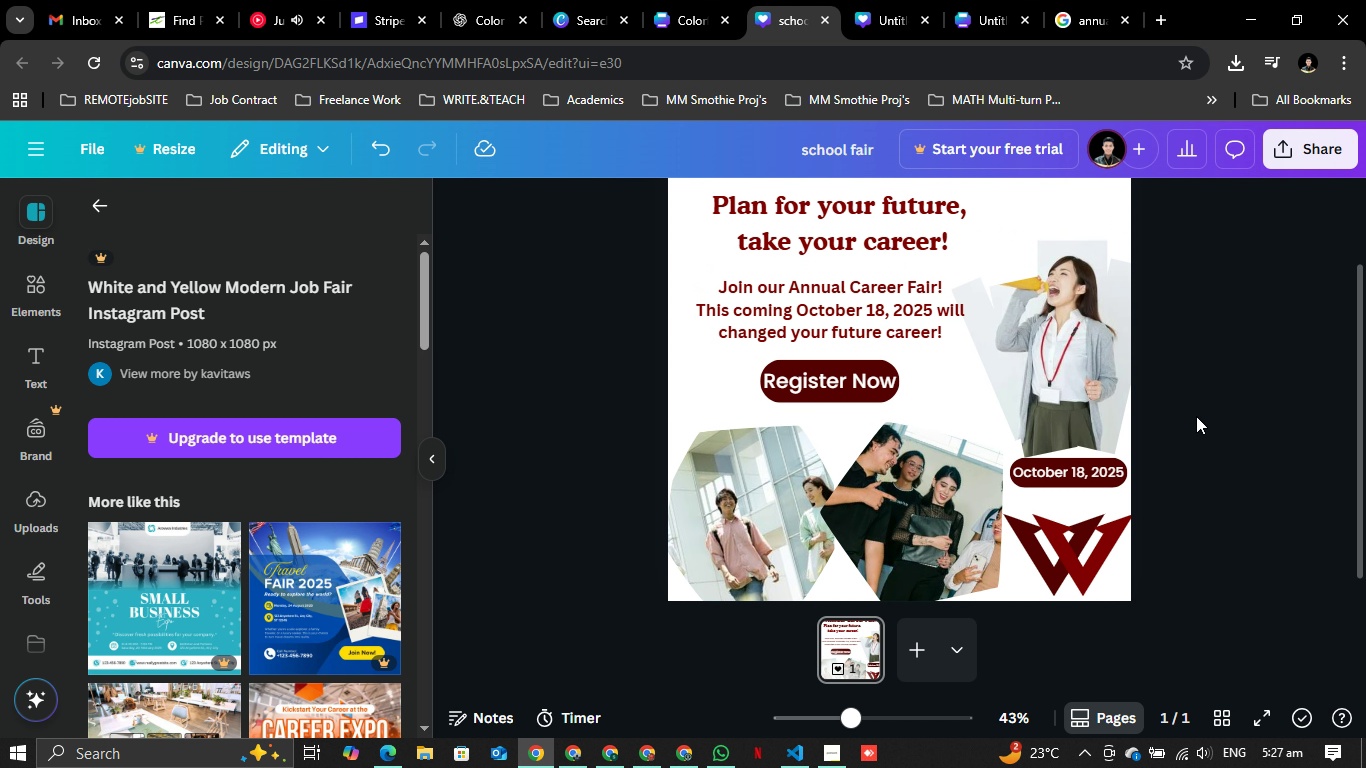 
scroll: coordinate [1196, 416], scroll_direction: up, amount: 1.0
 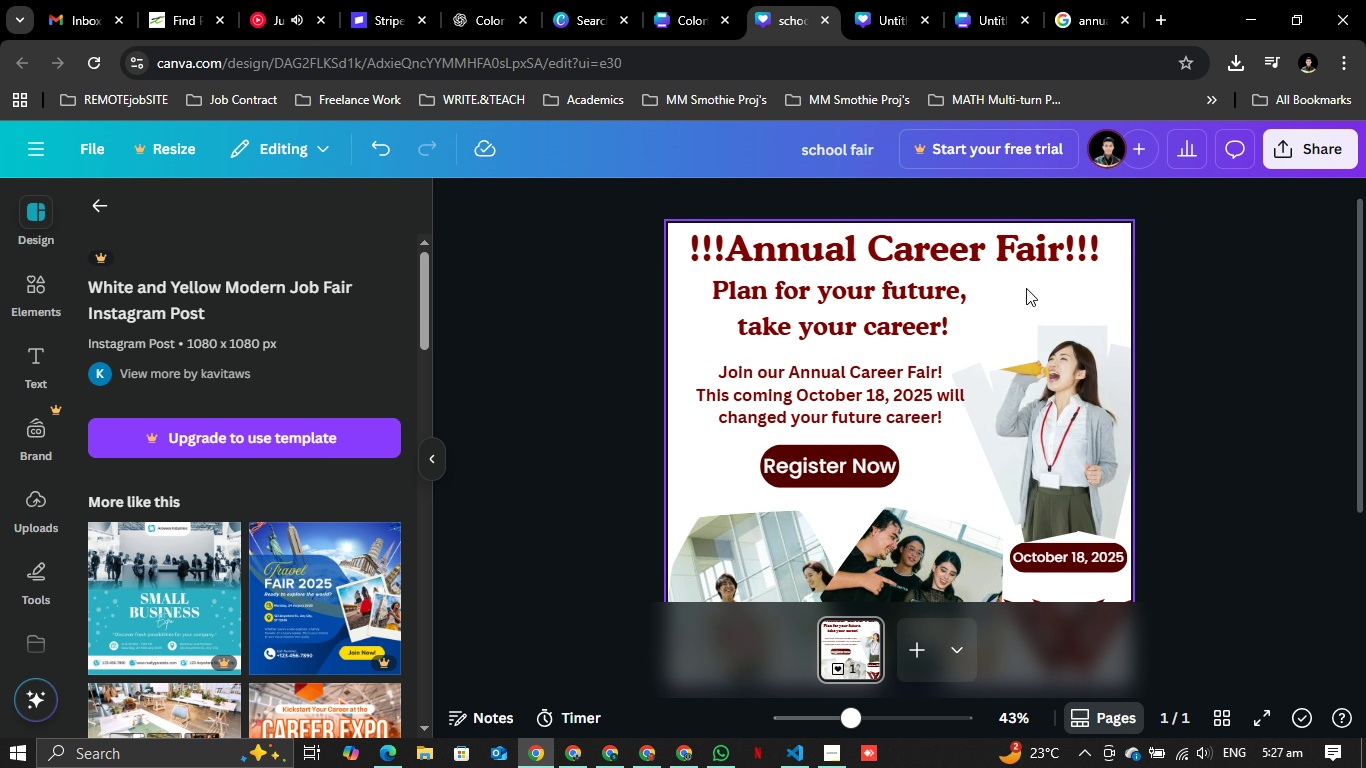 
left_click([1039, 282])
 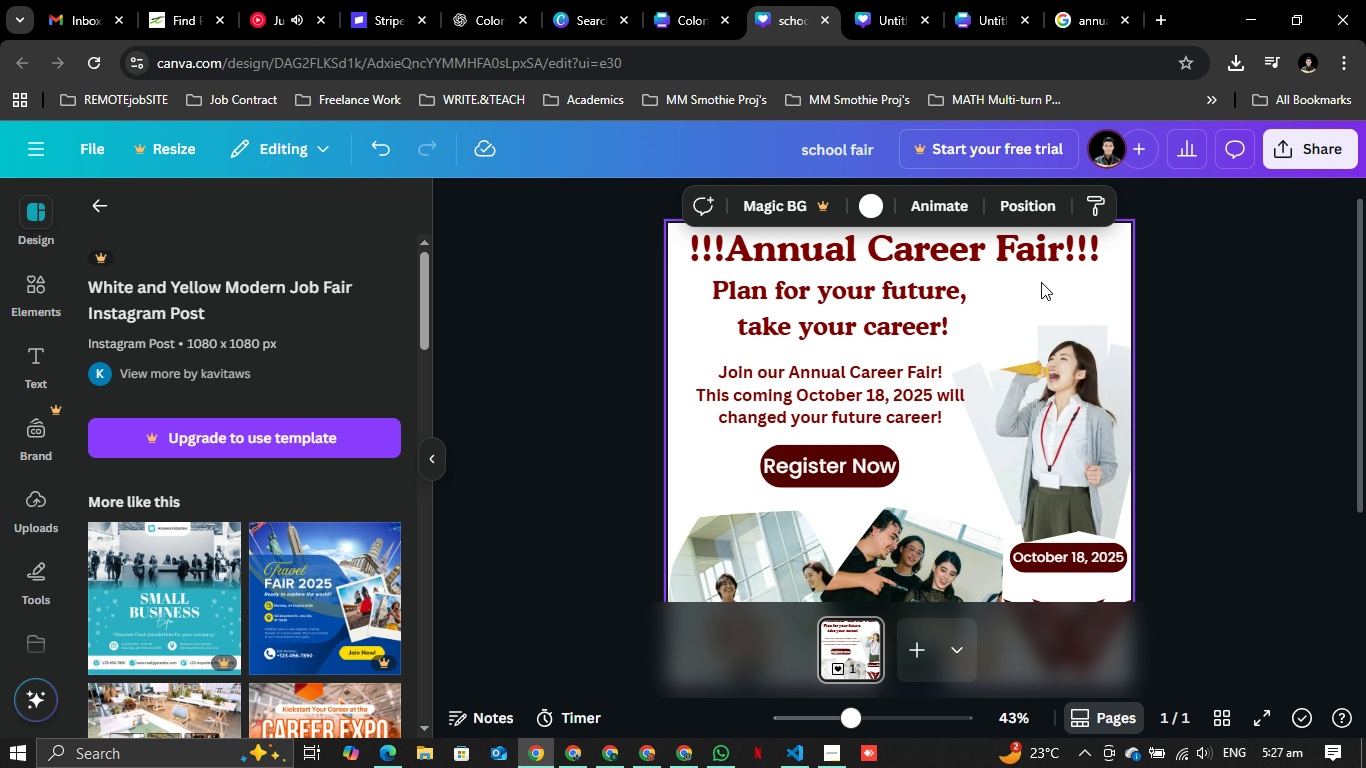 
key(Control+V)
 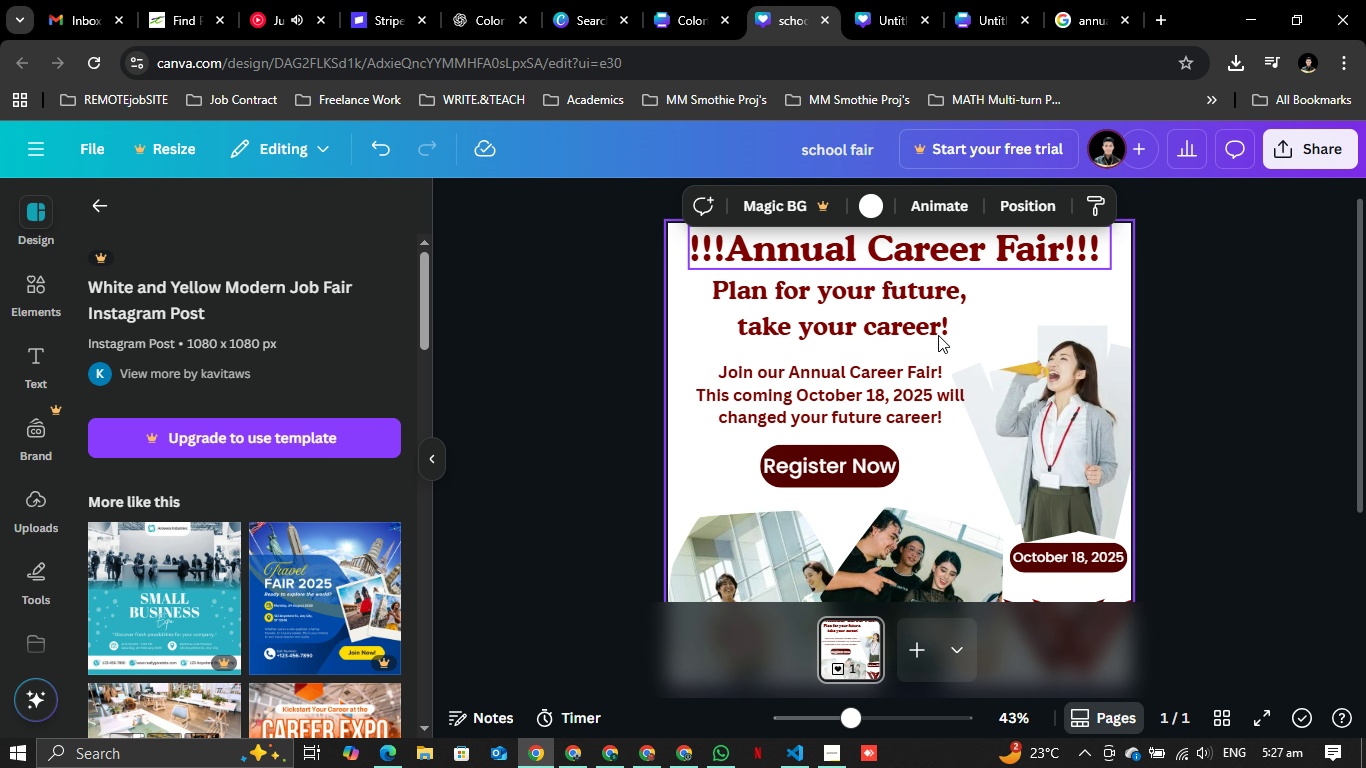 
scroll: coordinate [938, 442], scroll_direction: down, amount: 2.0
 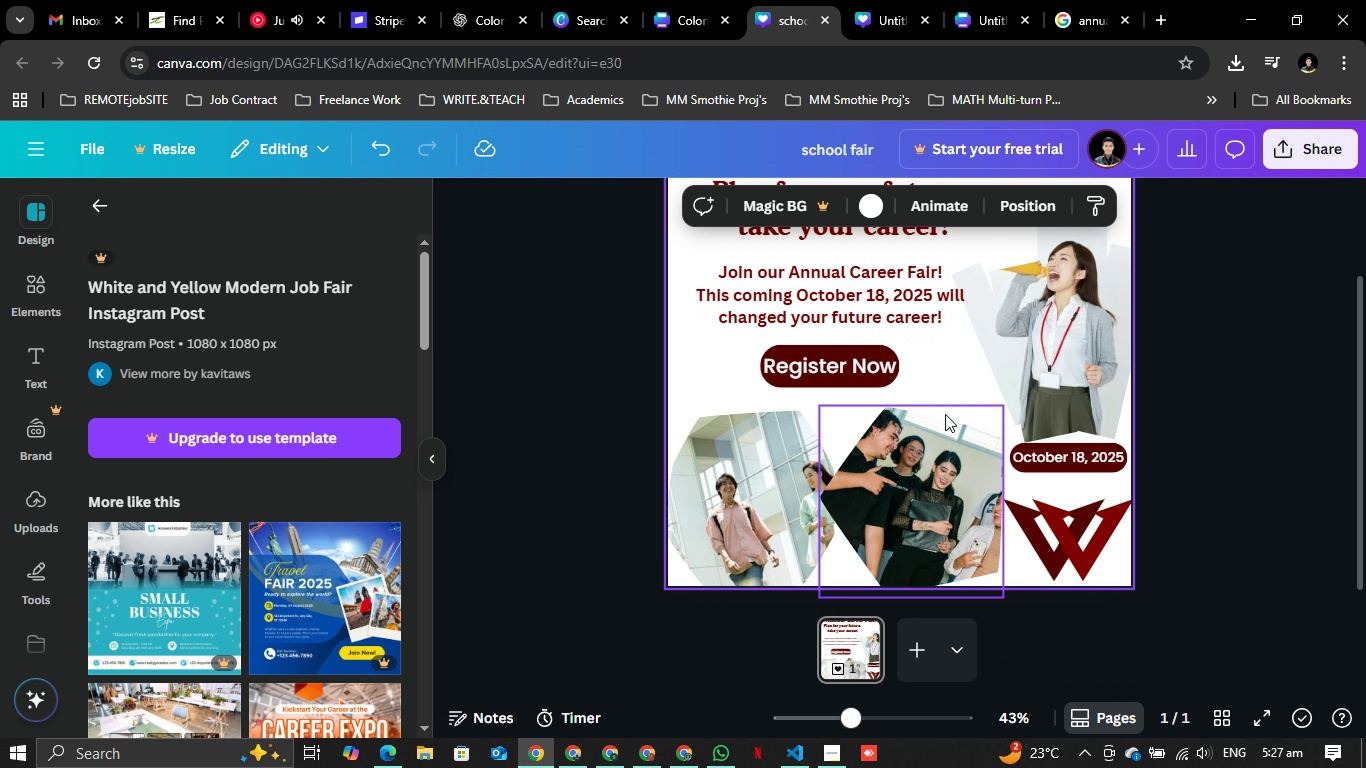 
scroll: coordinate [962, 369], scroll_direction: up, amount: 1.0